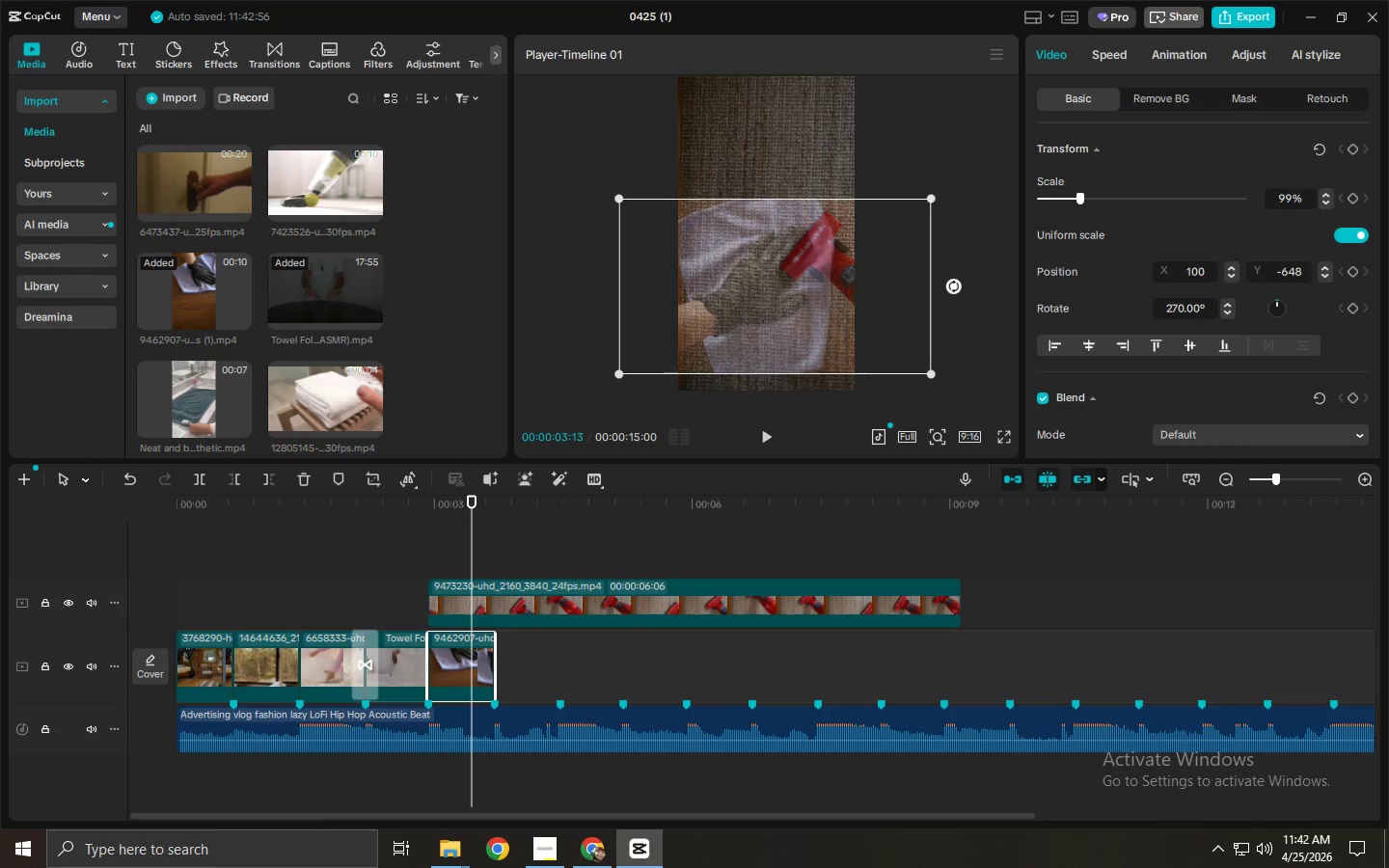 
left_click_drag(start_coordinate=[936, 195], to_coordinate=[994, 126])
 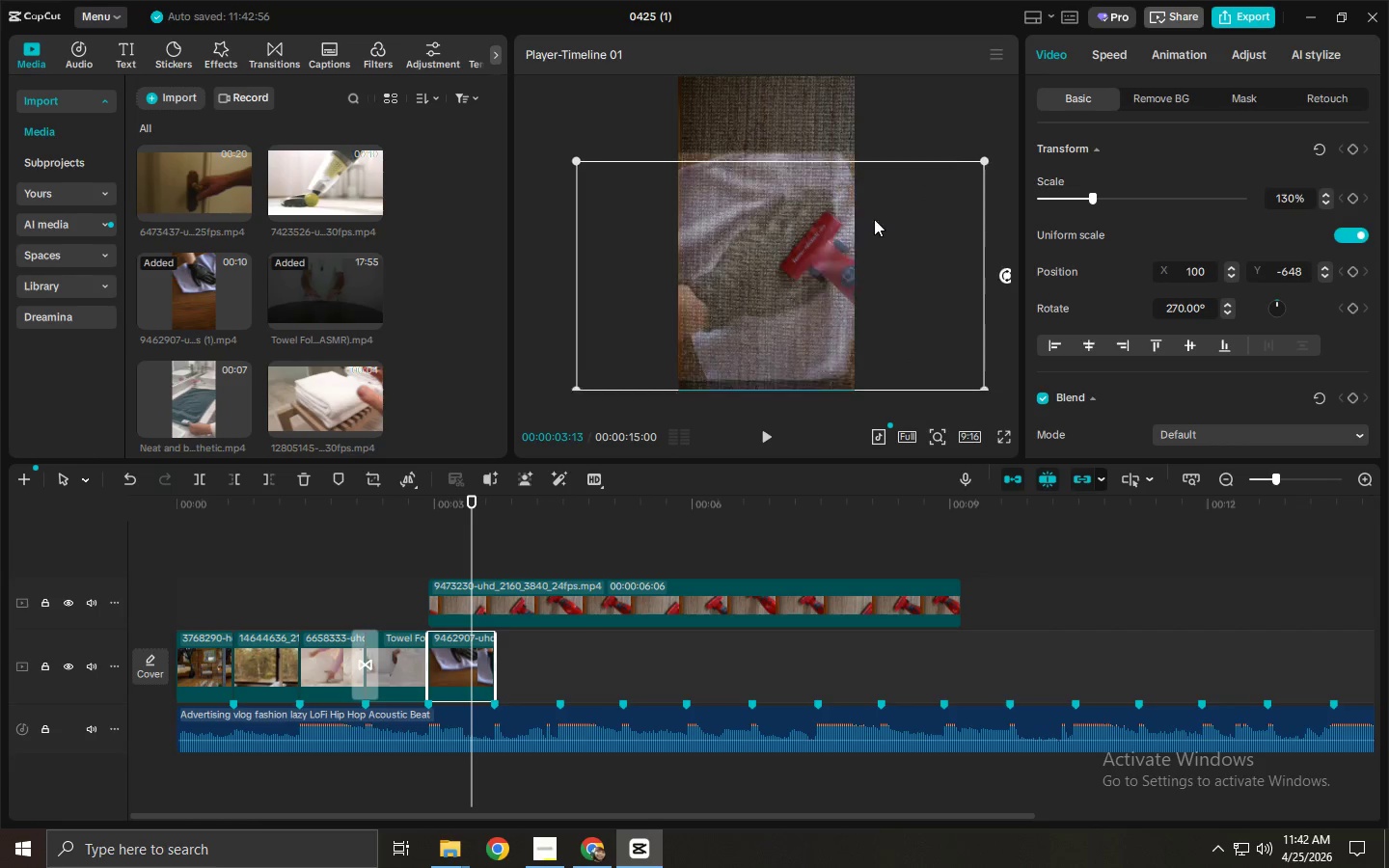 
left_click_drag(start_coordinate=[860, 257], to_coordinate=[874, 203])
 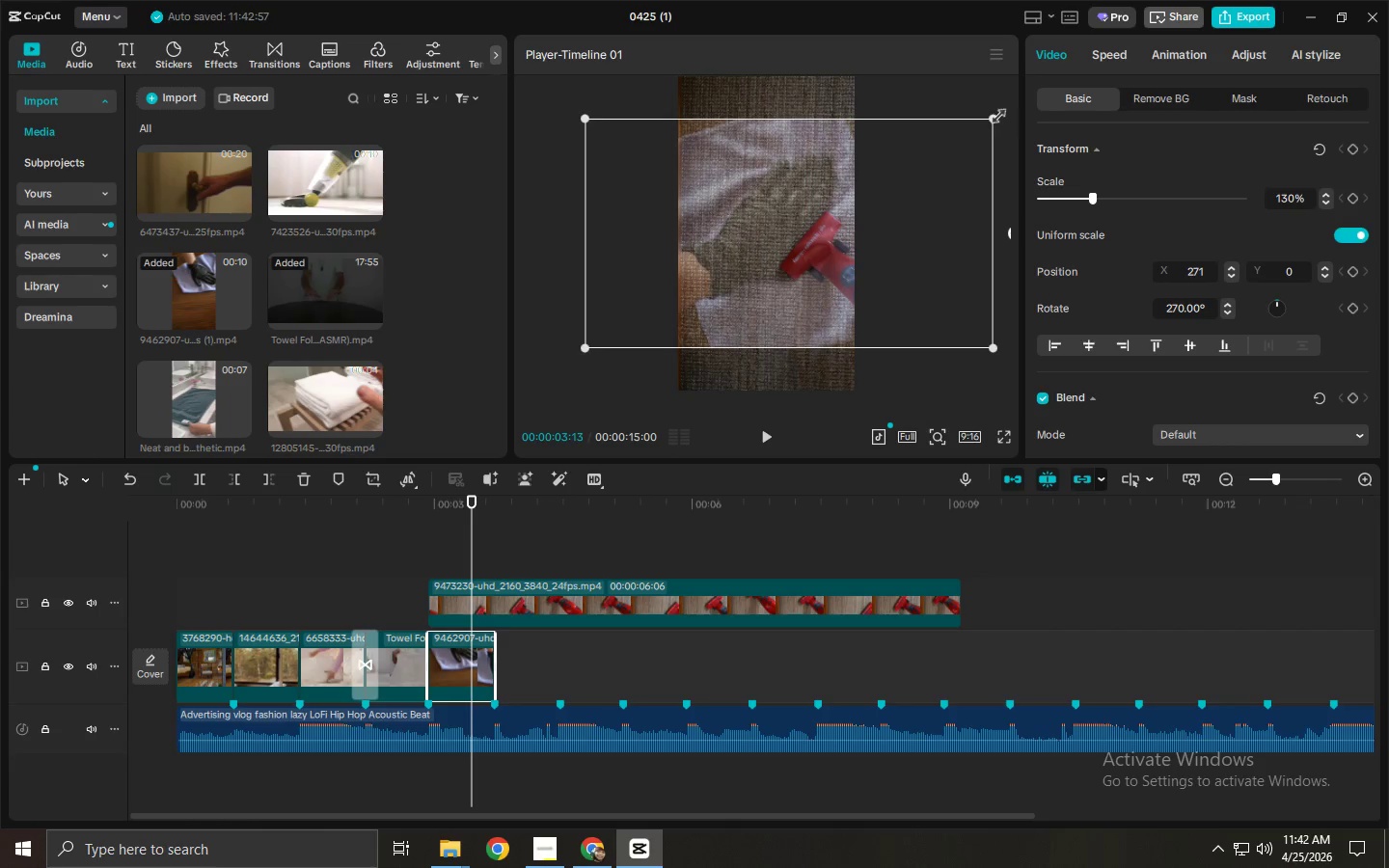 
left_click_drag(start_coordinate=[995, 121], to_coordinate=[1129, 83])
 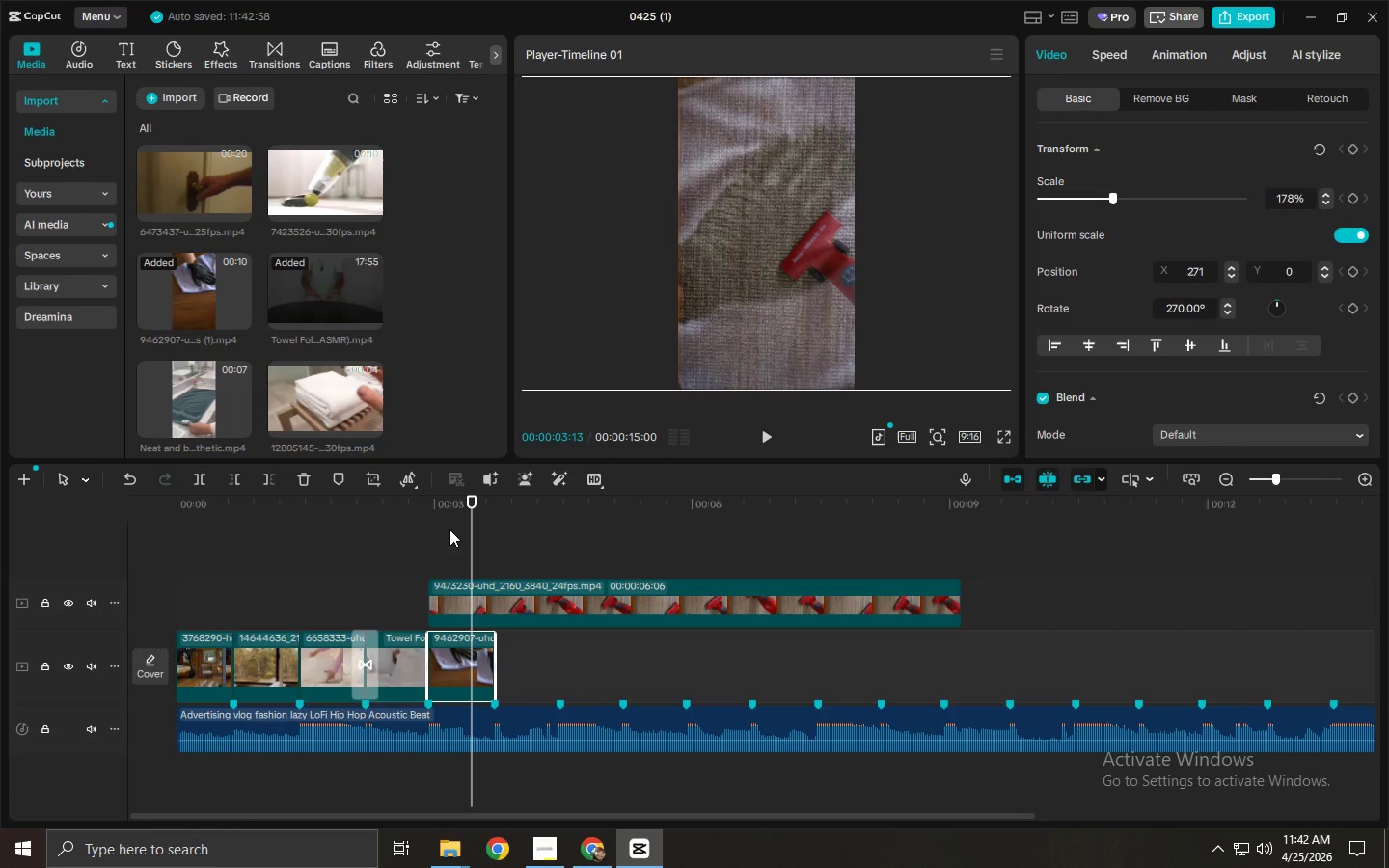 
left_click_drag(start_coordinate=[430, 505], to_coordinate=[422, 506])
 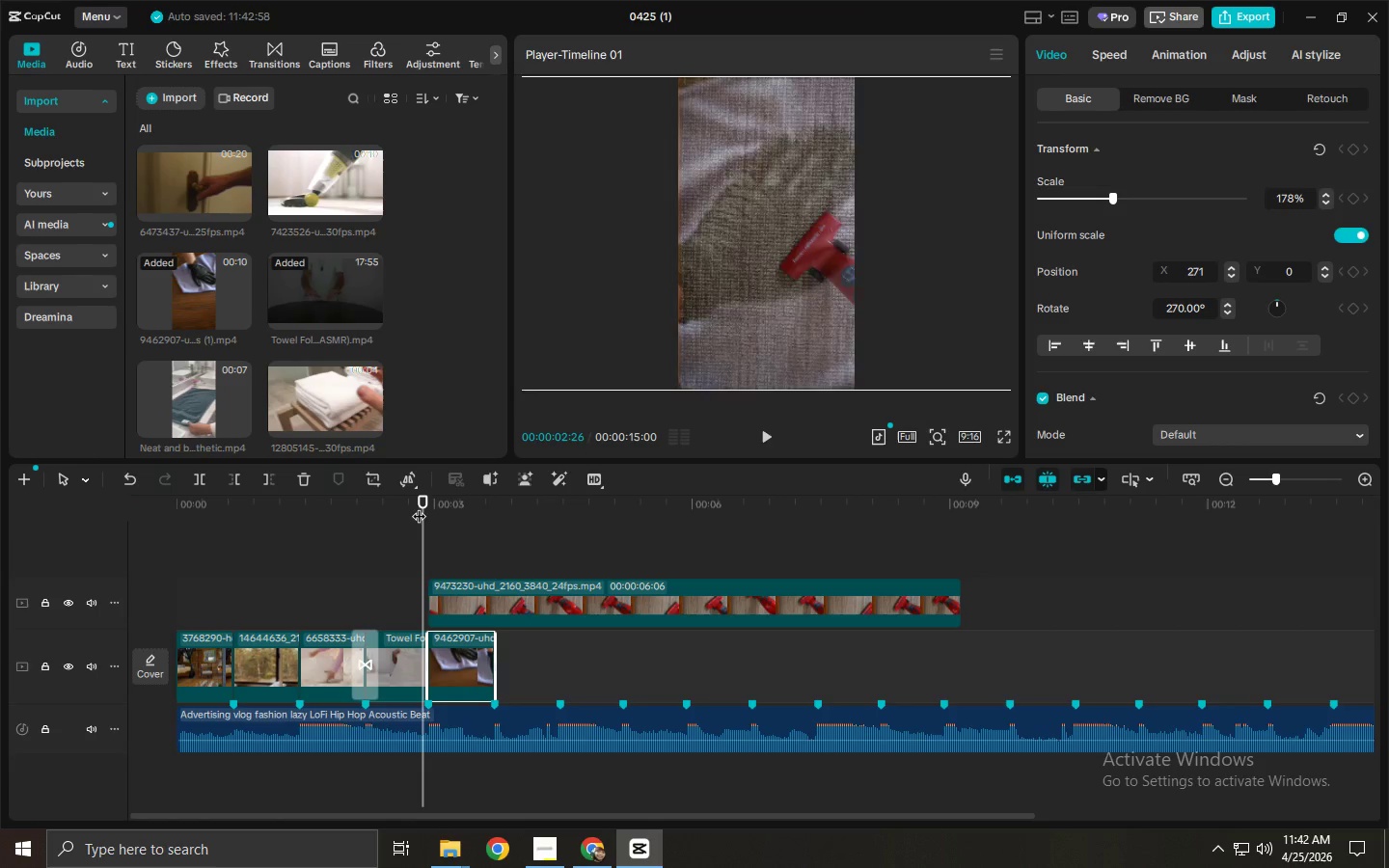 
key(Space)
 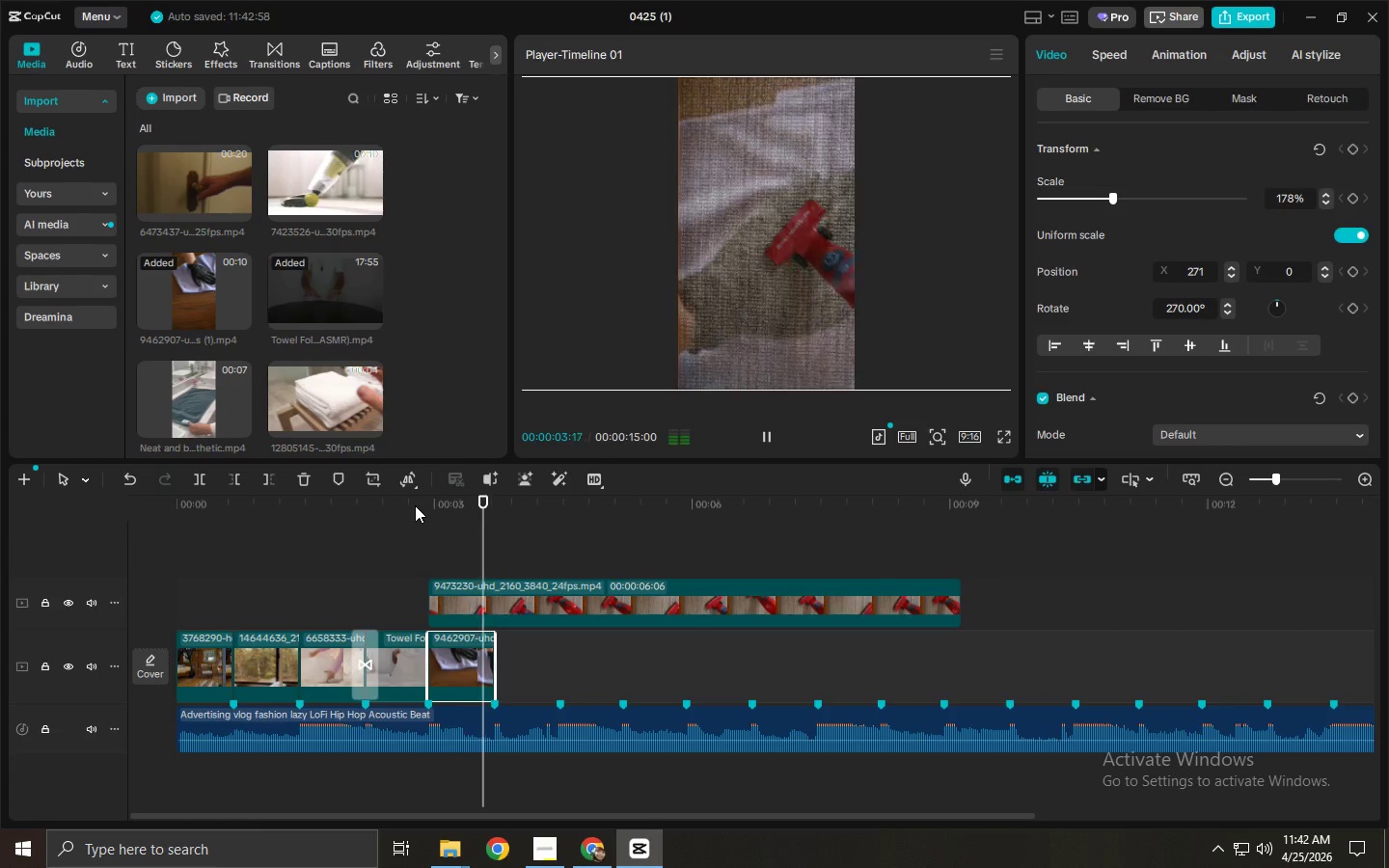 
key(Space)
 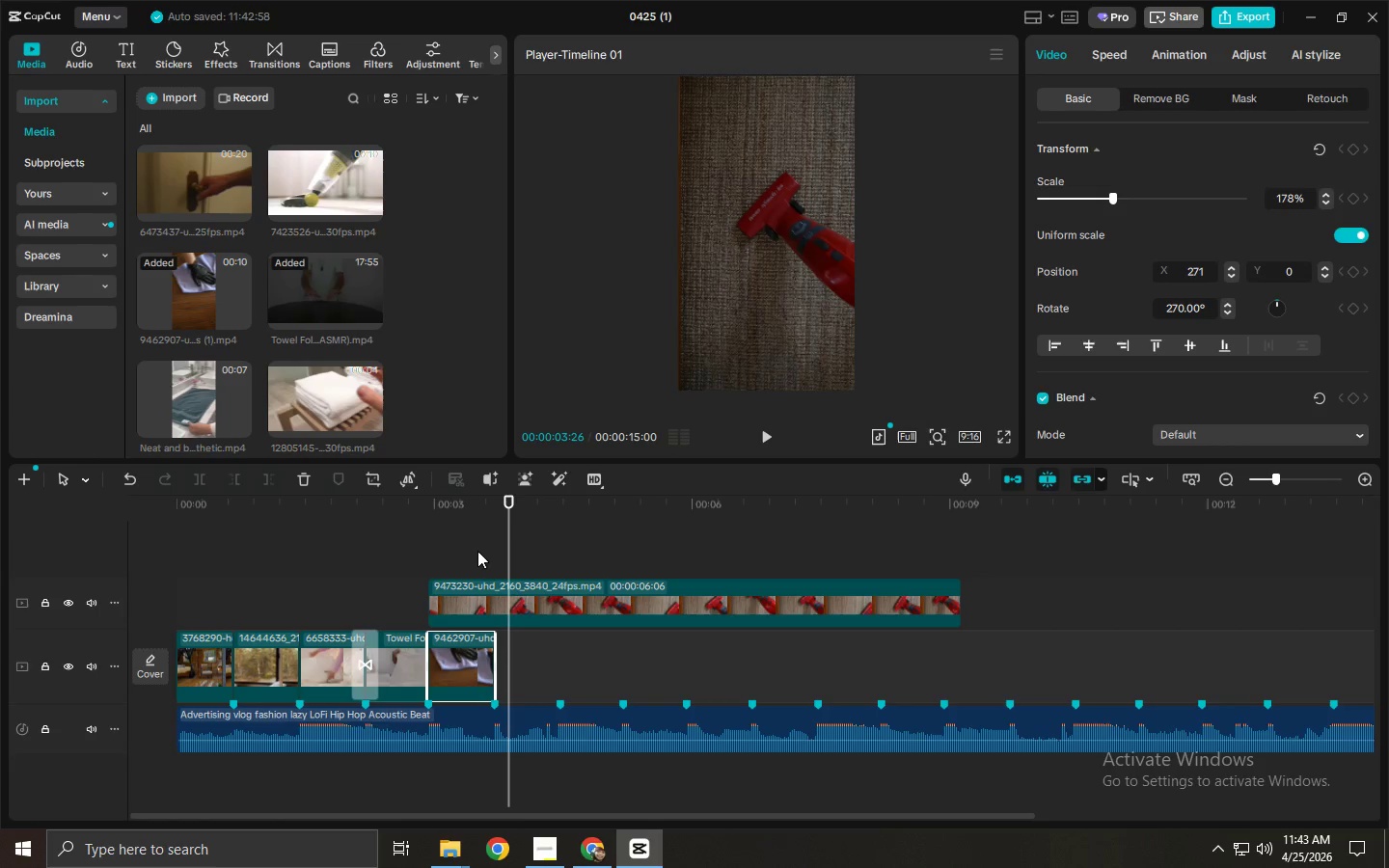 
key(Control+ControlLeft)
 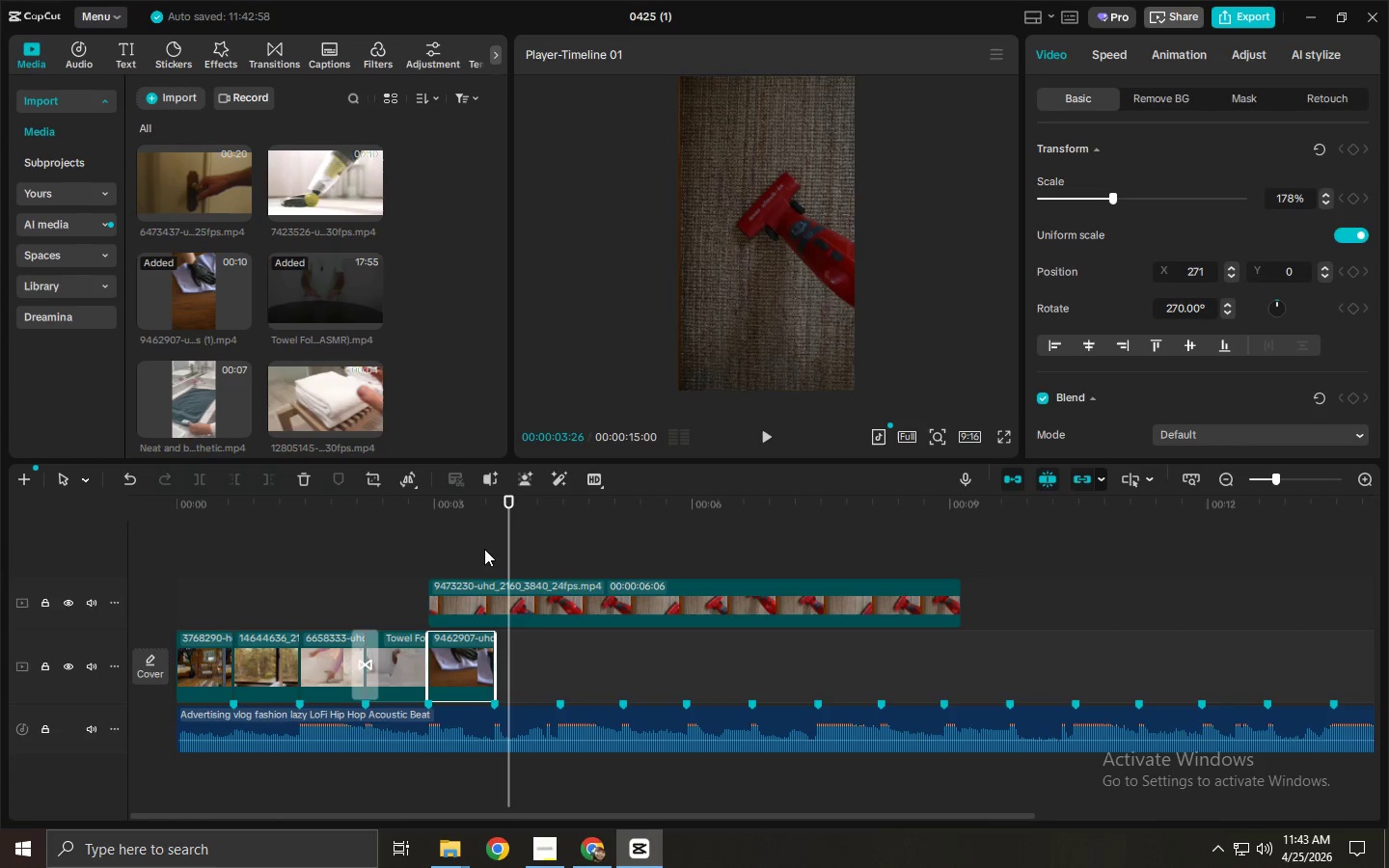 
key(Control+Z)
 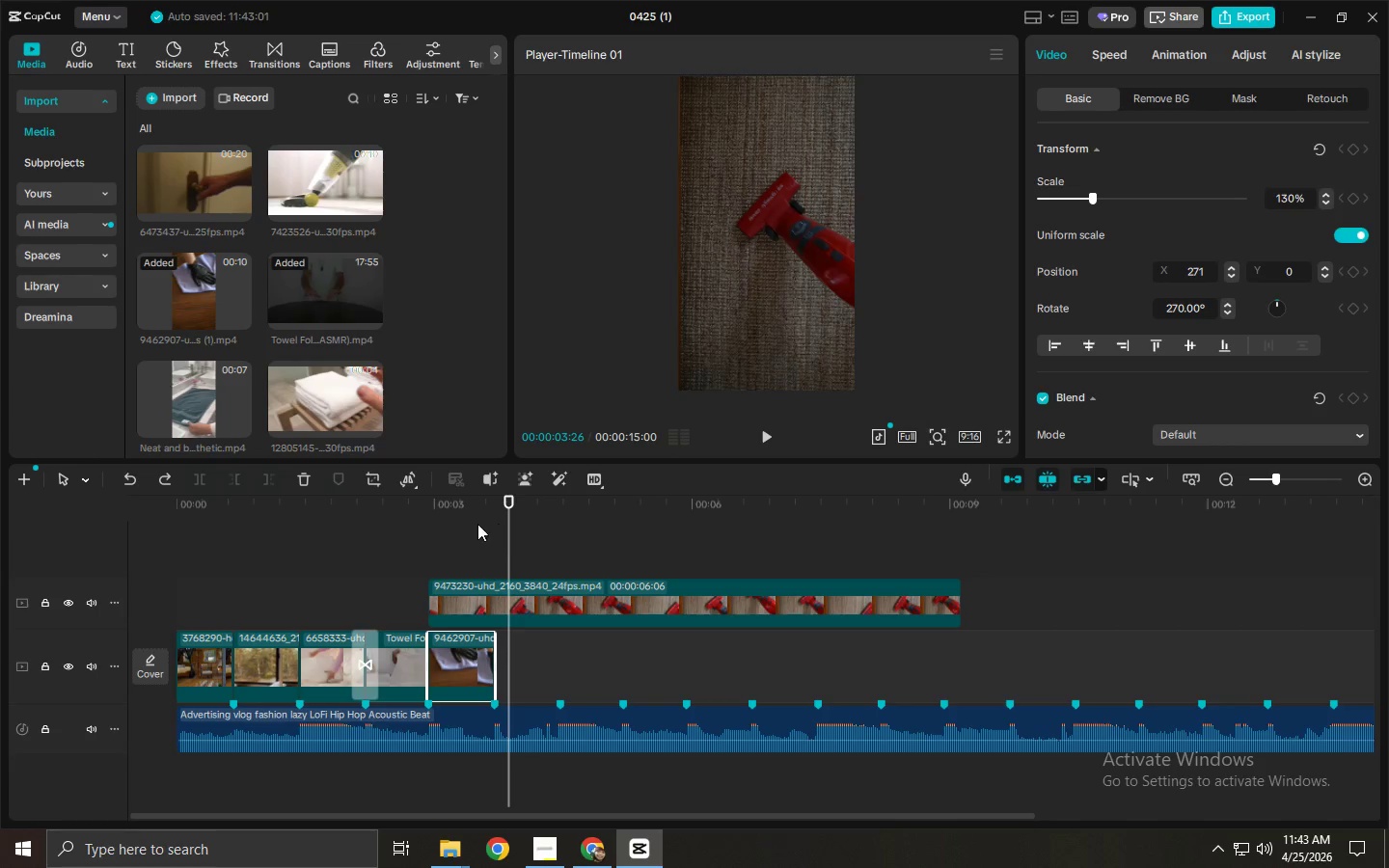 
left_click([443, 513])
 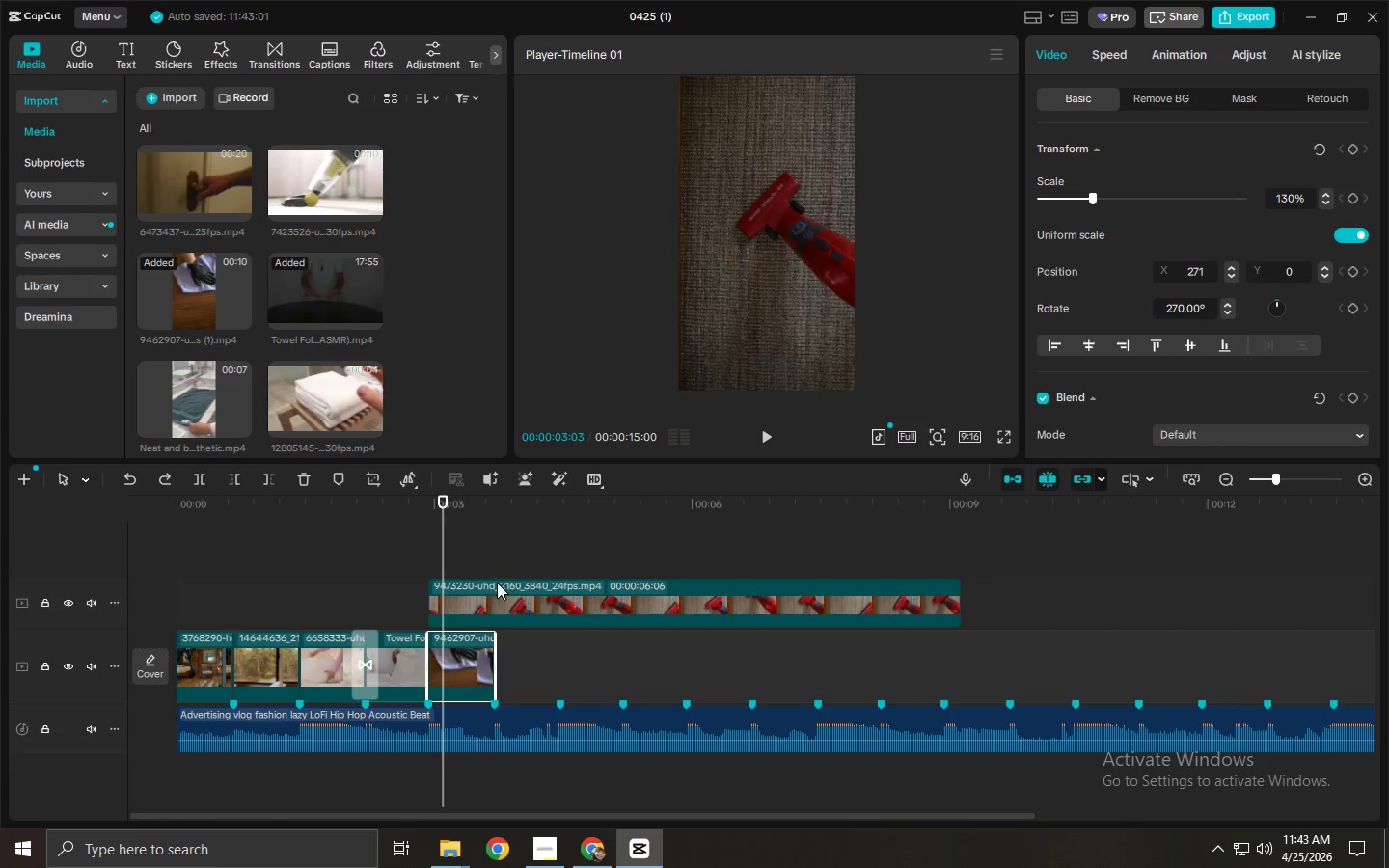 
left_click_drag(start_coordinate=[508, 598], to_coordinate=[601, 653])
 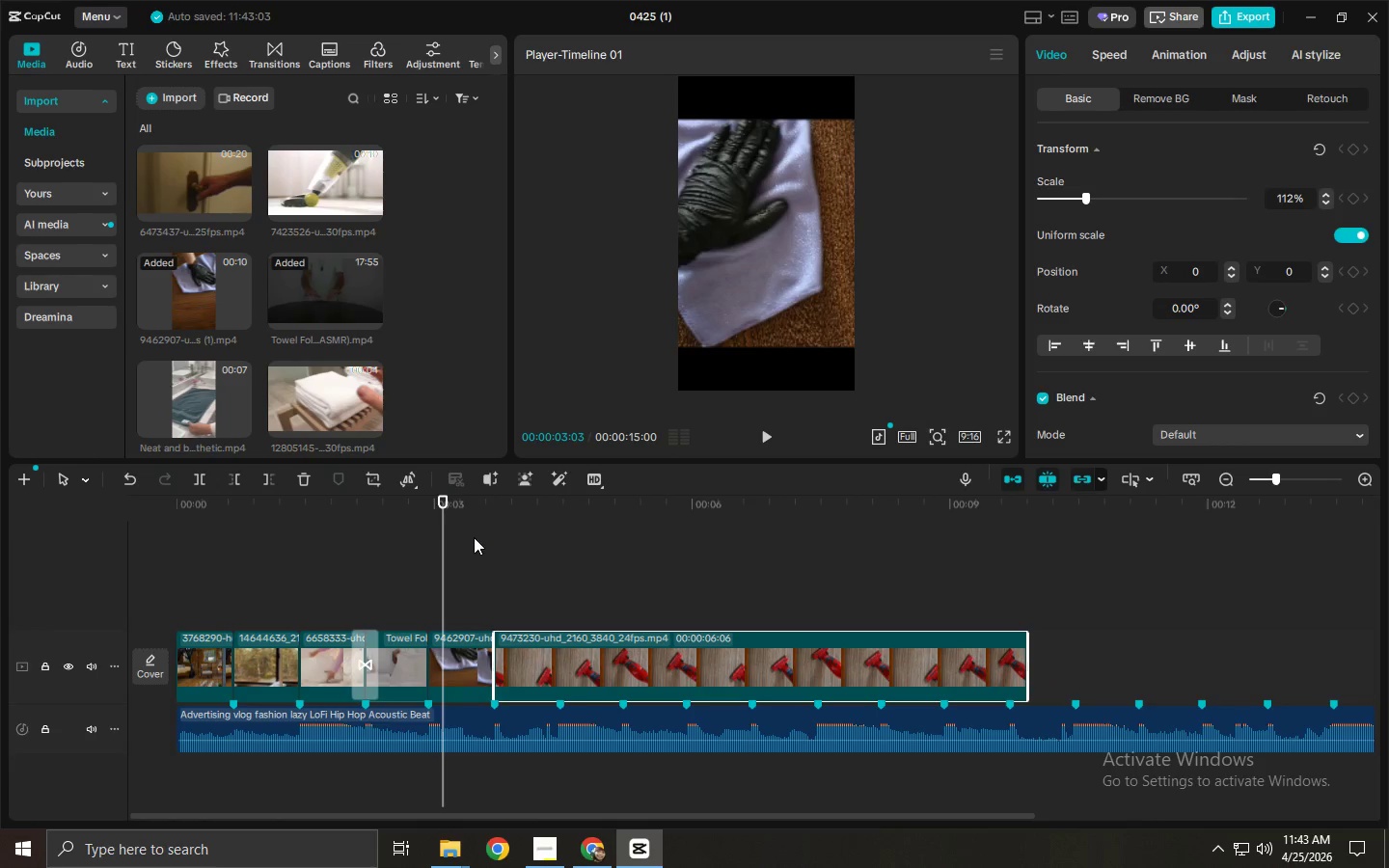 
left_click_drag(start_coordinate=[426, 515], to_coordinate=[418, 515])
 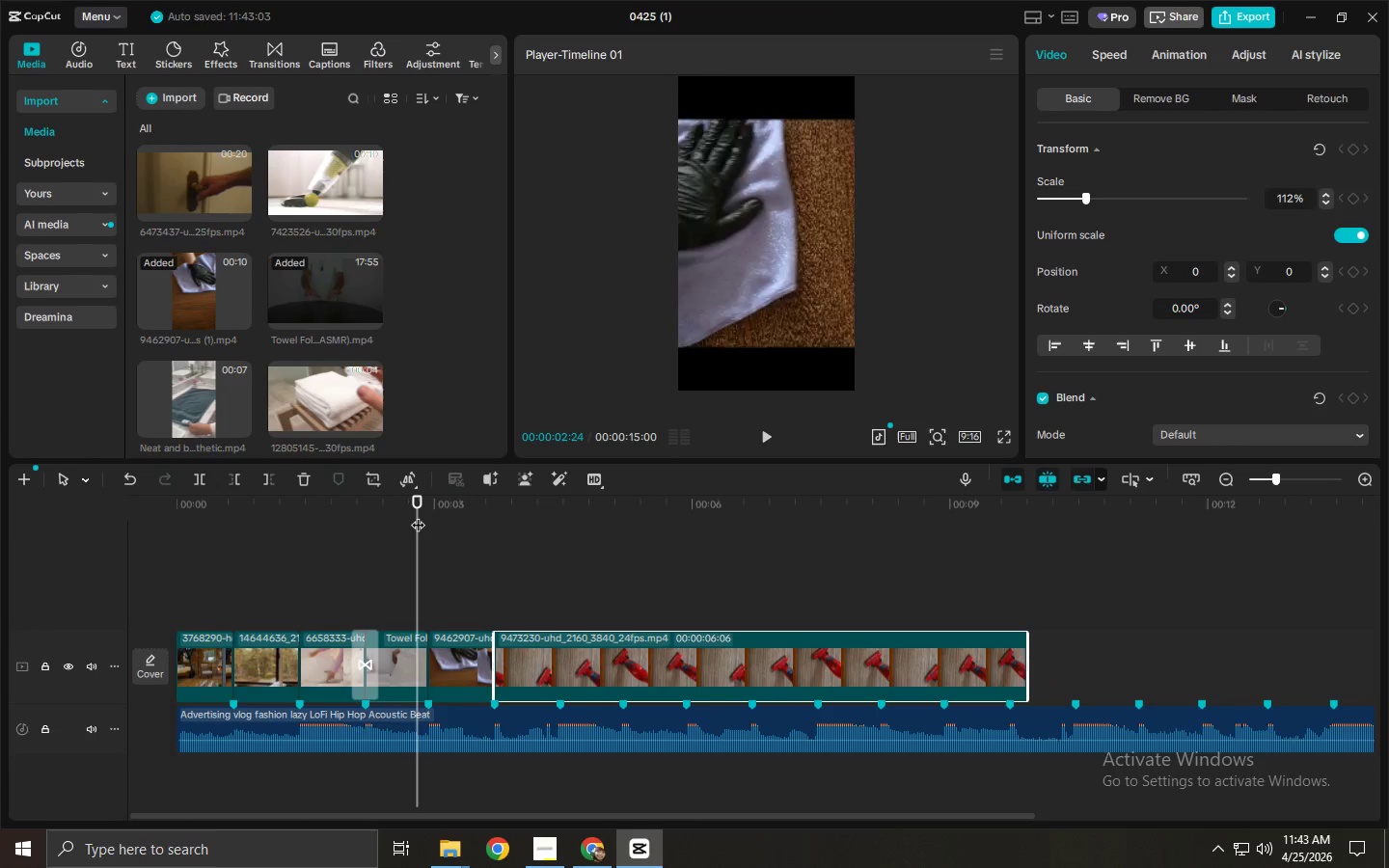 
key(Space)
 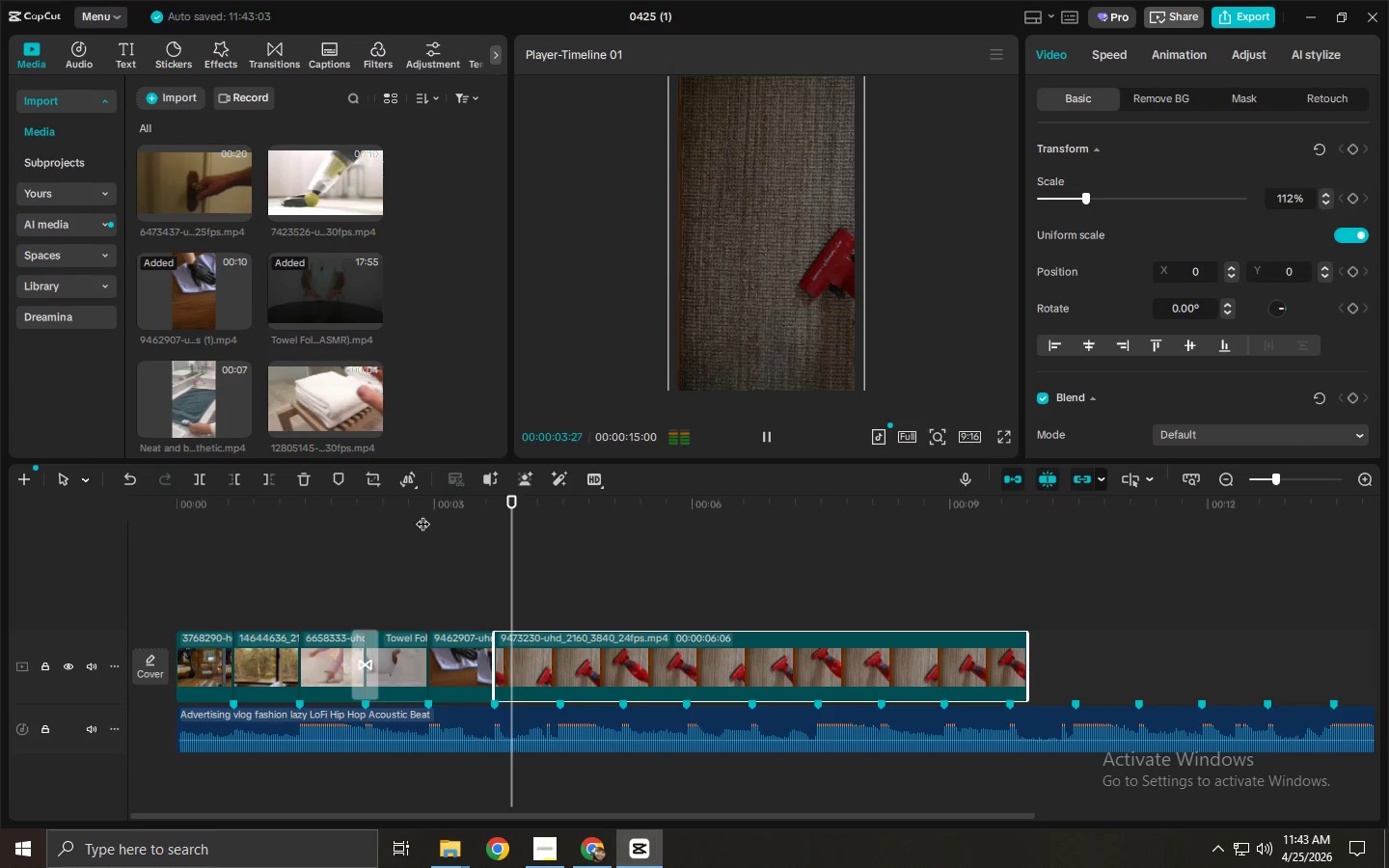 
key(Space)
 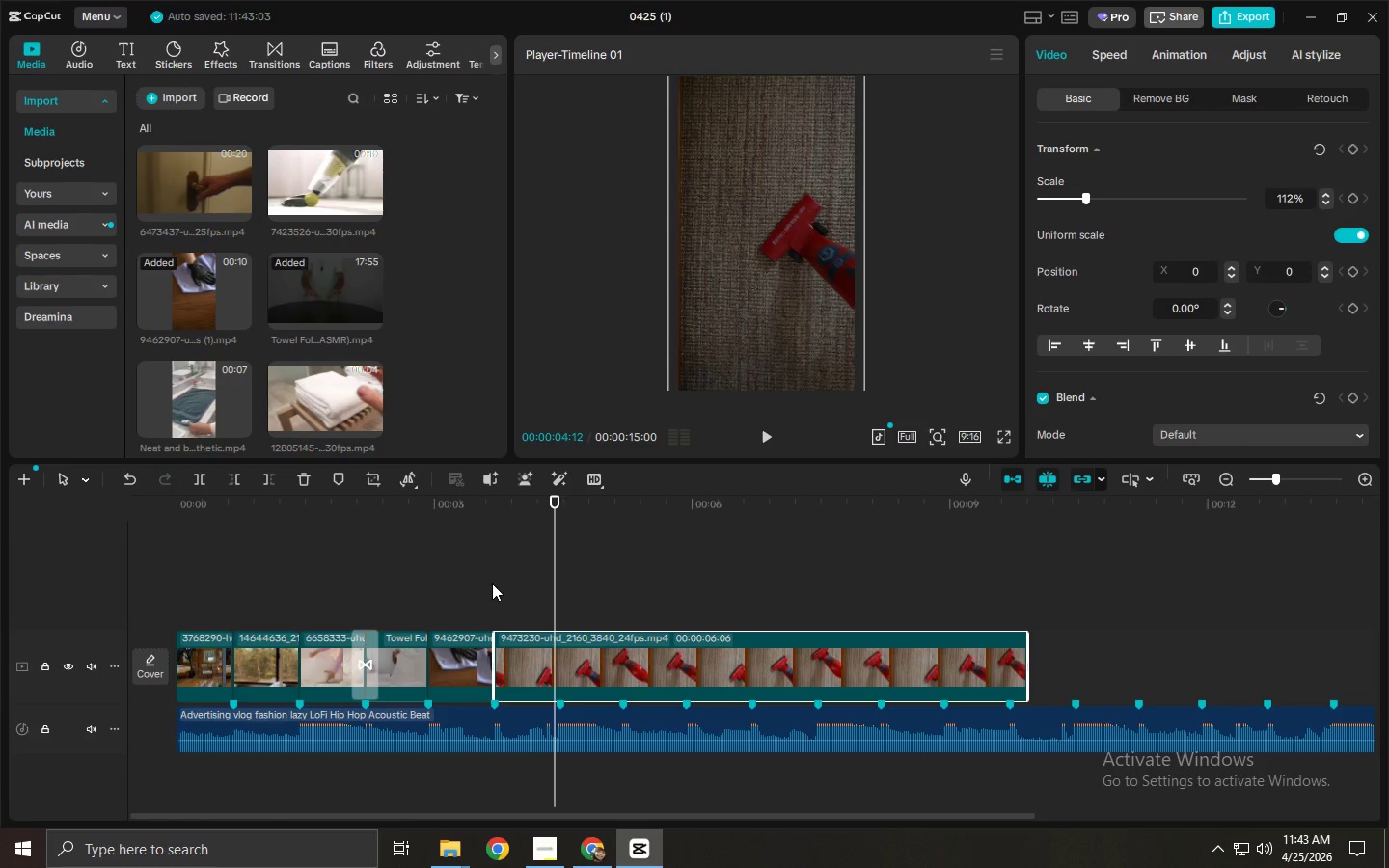 
key(Control+Z)
 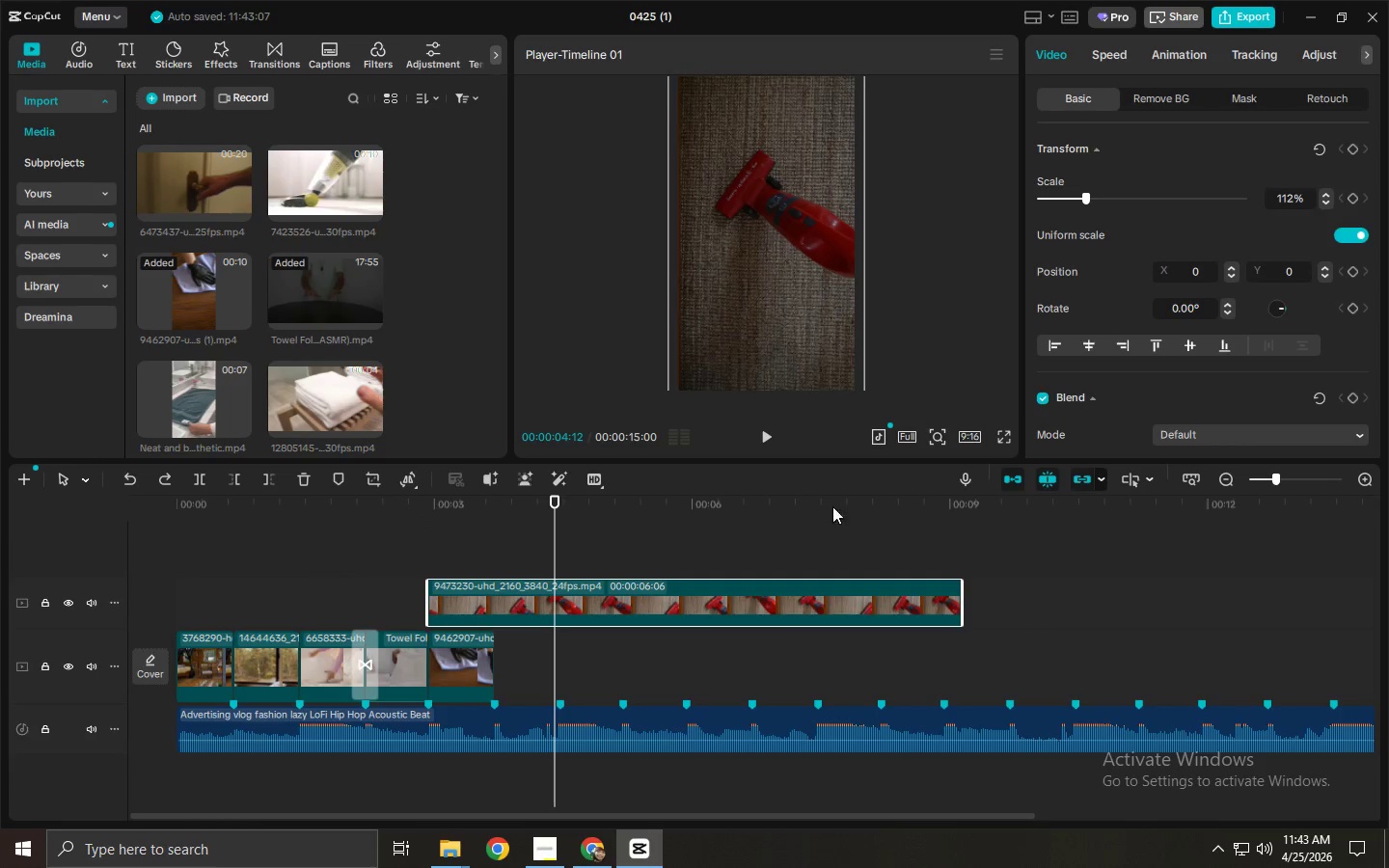 
key(Alt+Tab)
 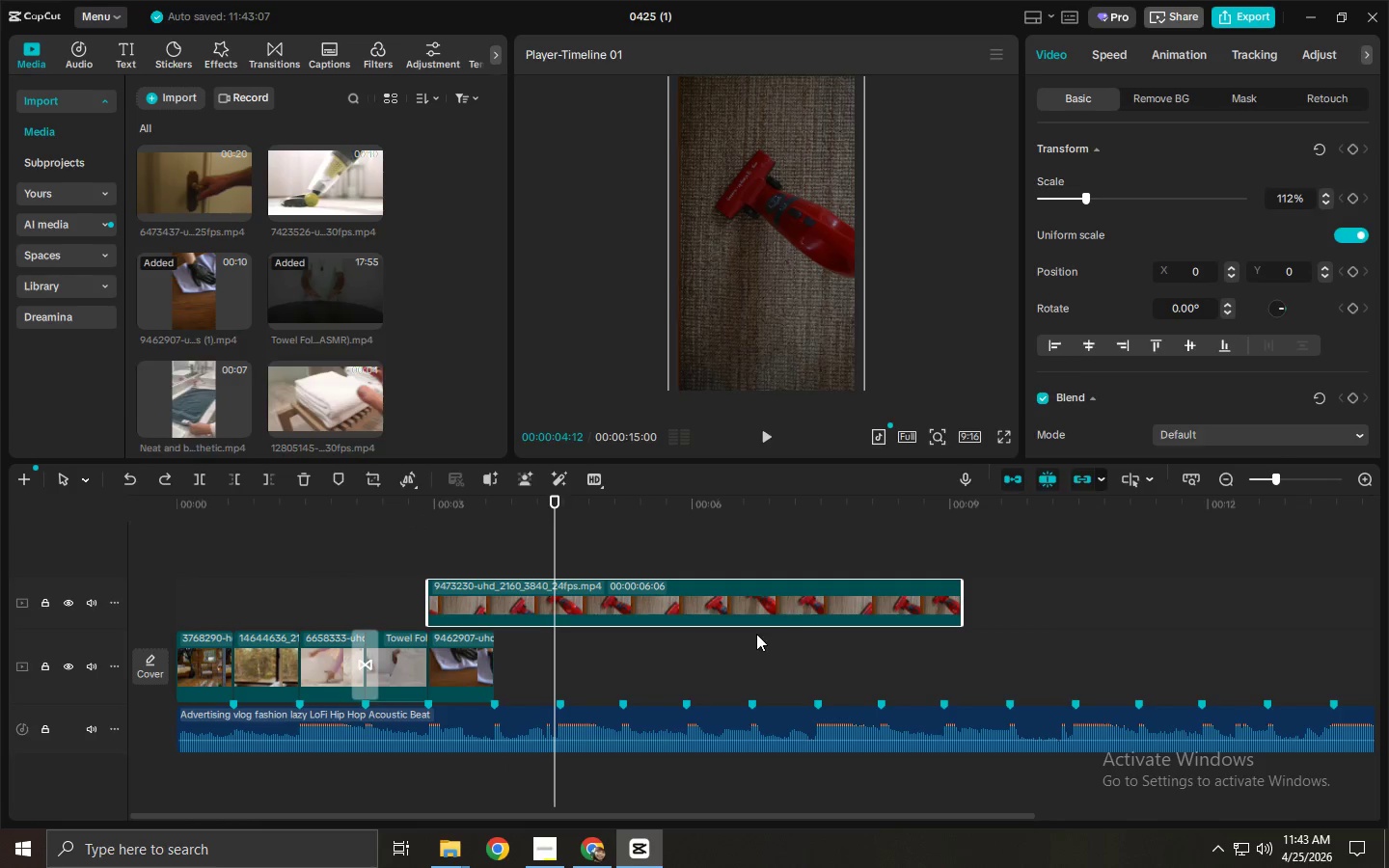 
key(Alt+Tab)
 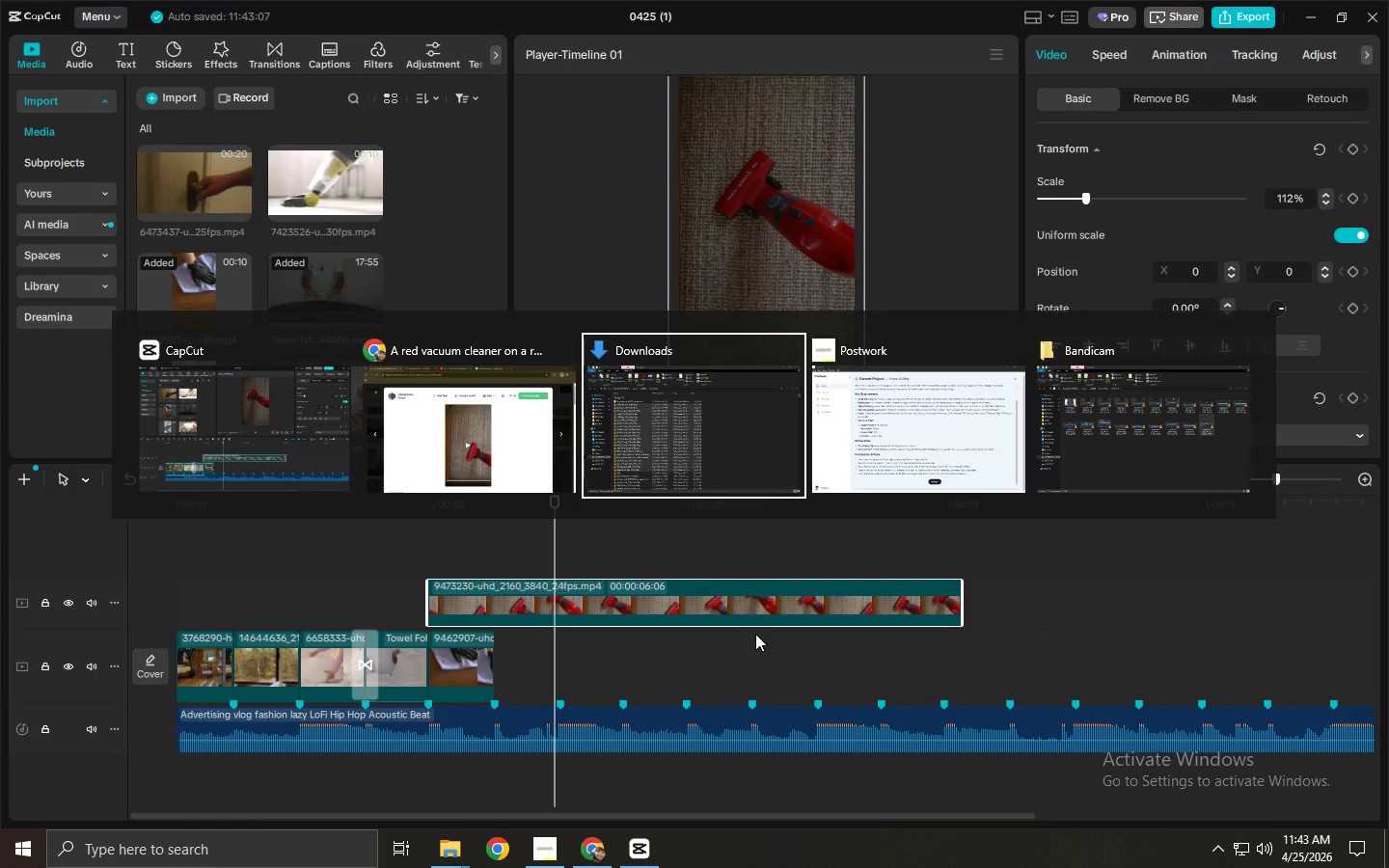 
key(Alt+Tab)